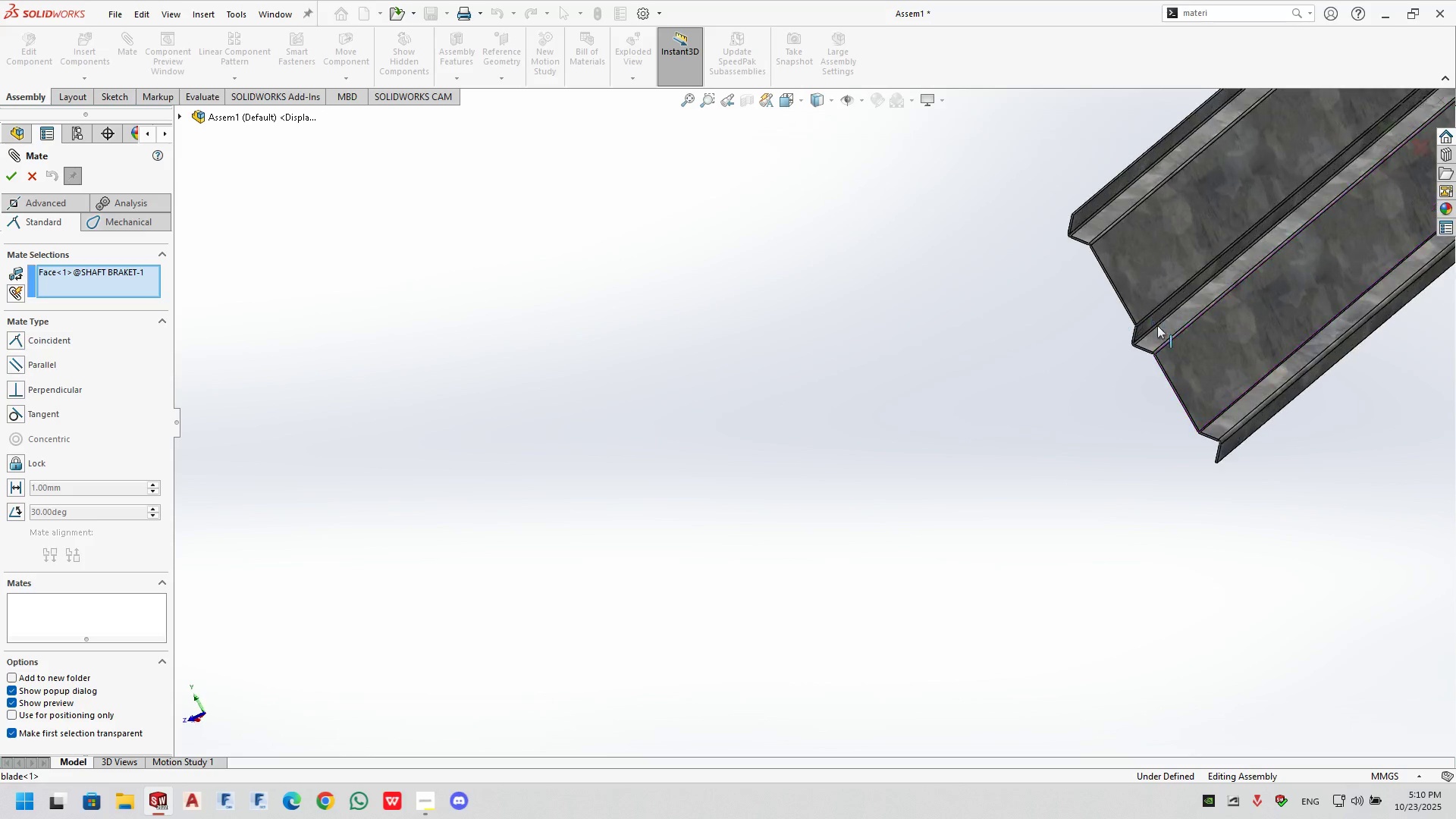 
left_click([1173, 259])
 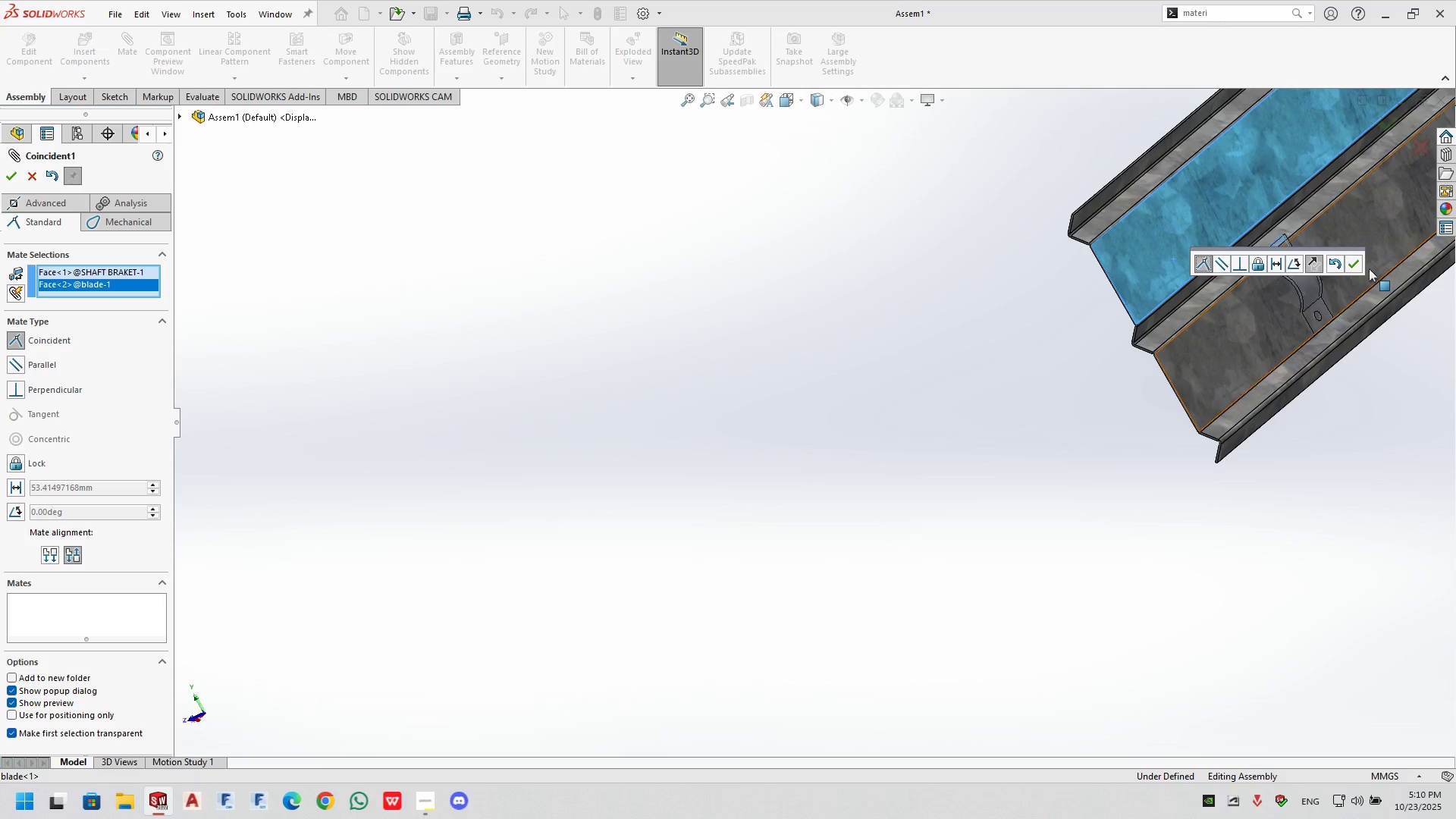 
double_click([1353, 265])
 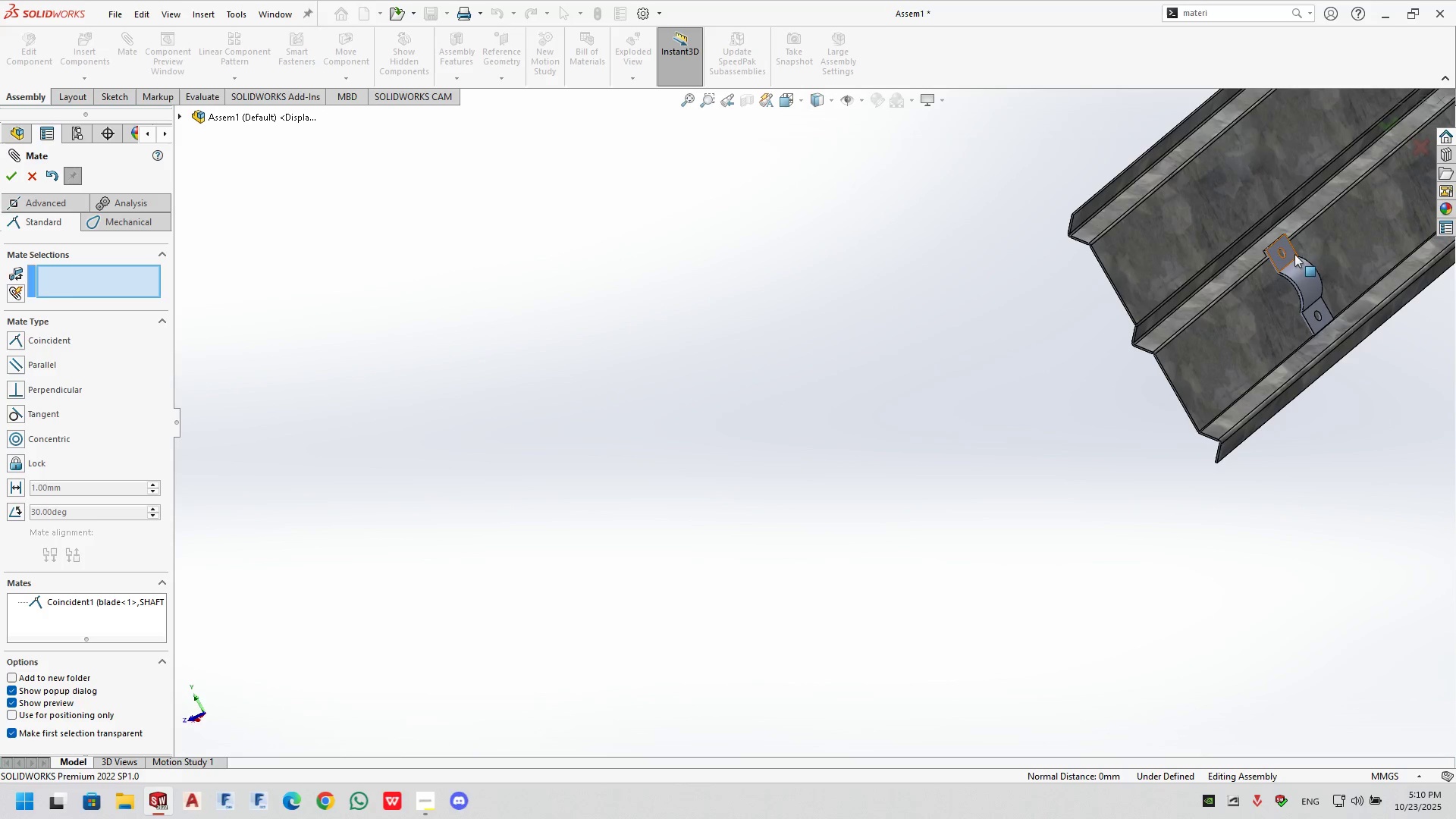 
left_click_drag(start_coordinate=[1294, 253], to_coordinate=[1149, 290])
 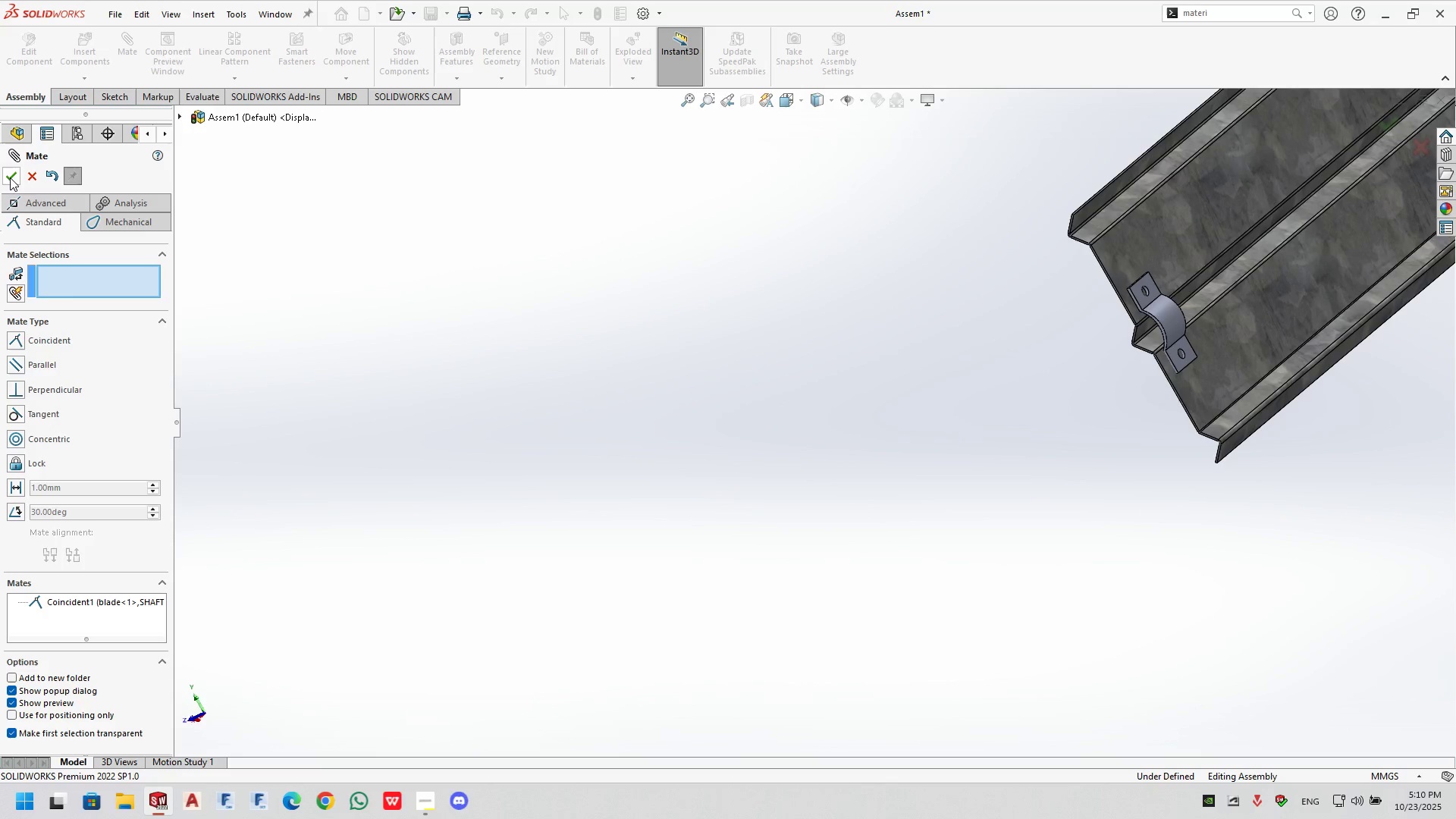 
left_click([10, 177])
 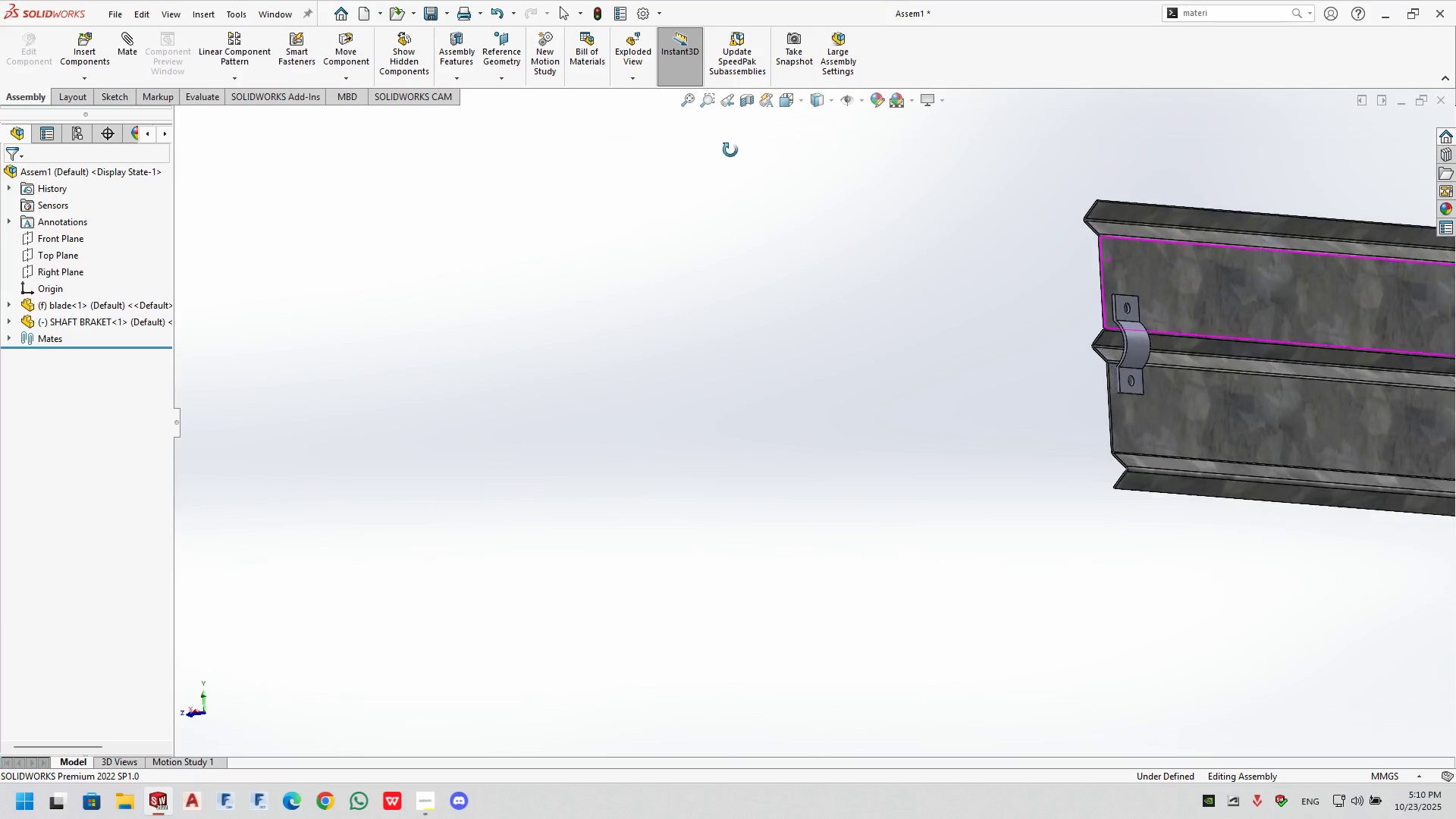 
scroll: coordinate [789, 397], scroll_direction: up, amount: 3.0
 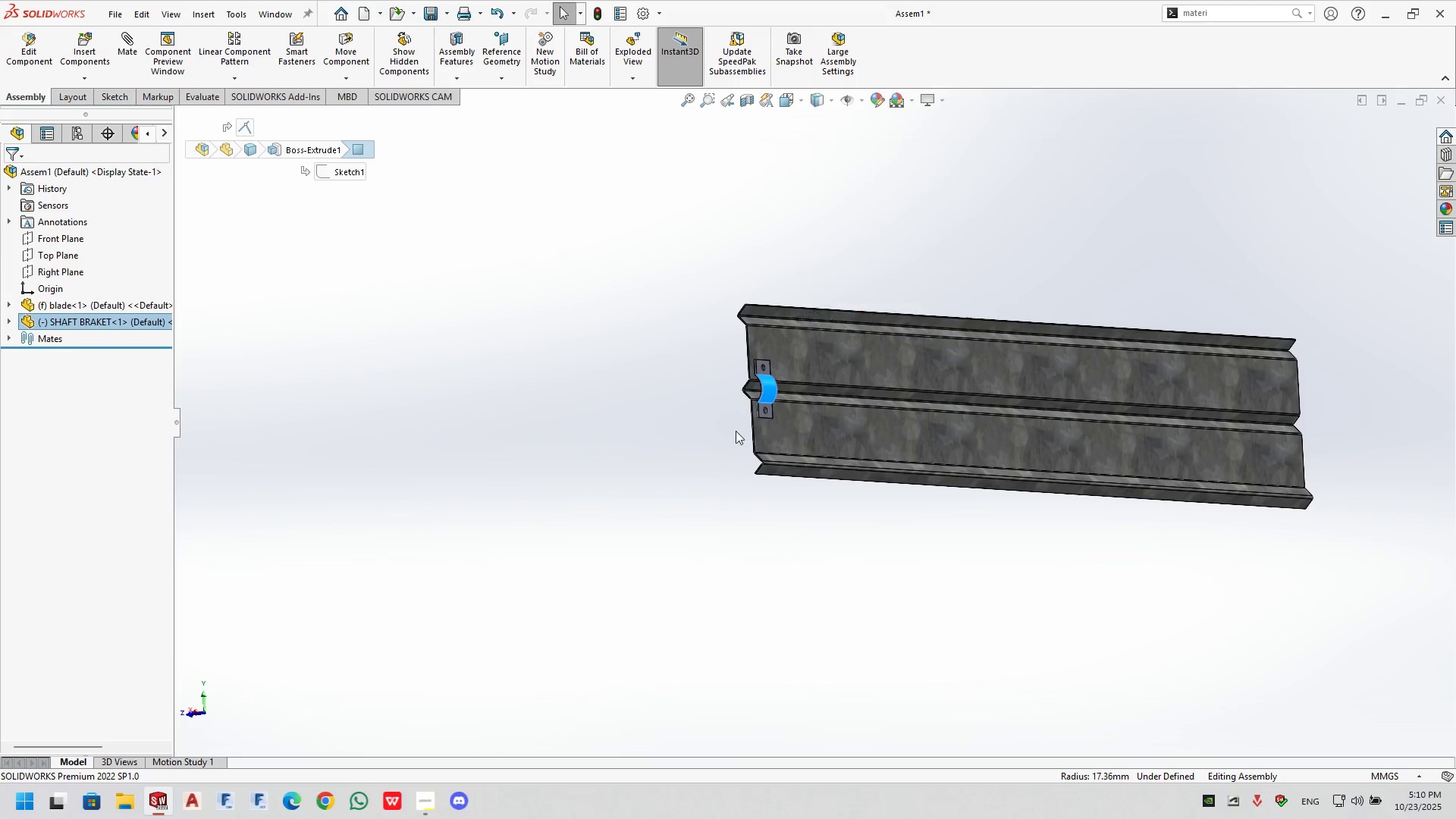 
key(Delete)
 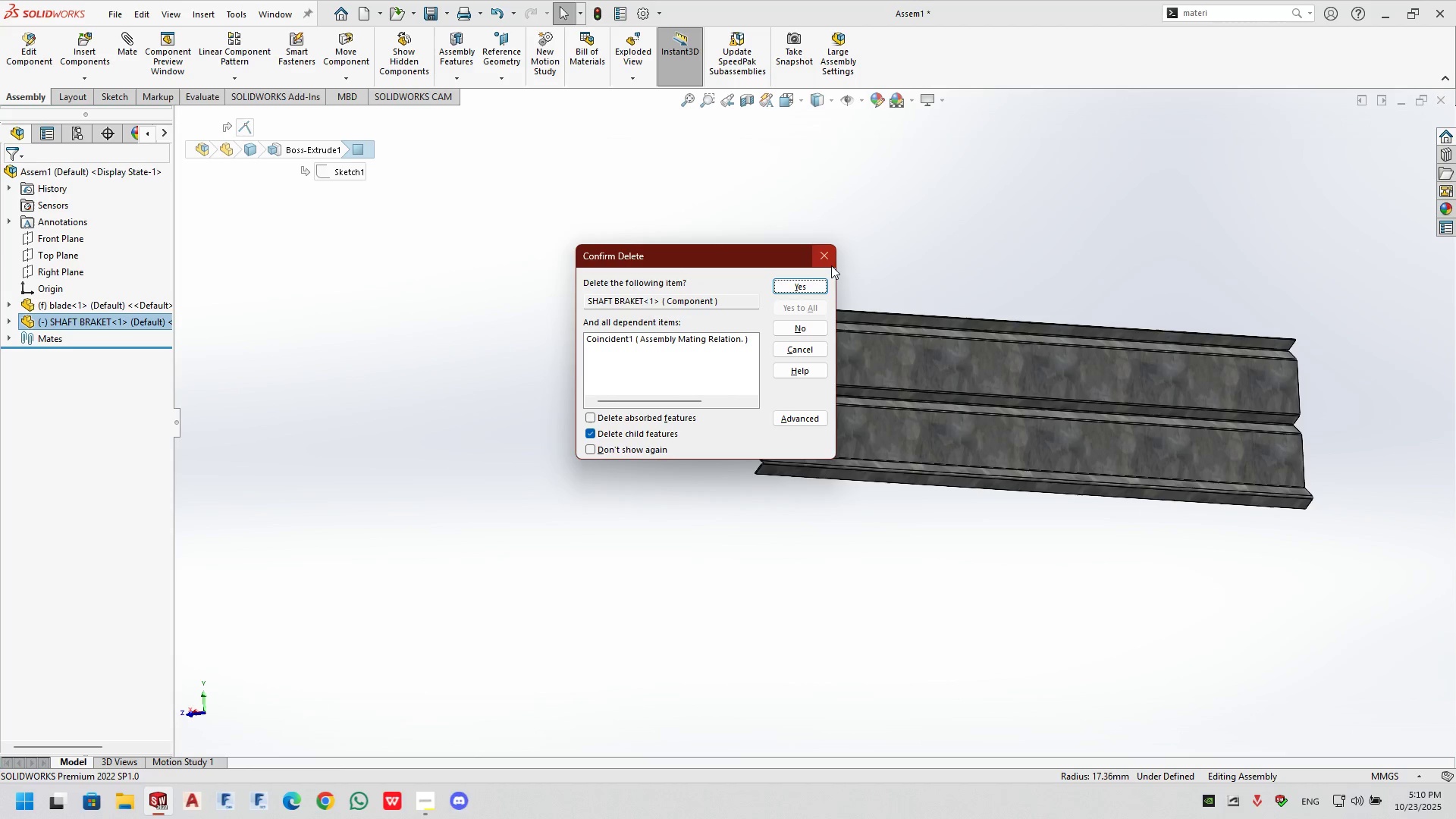 
key(Enter)
 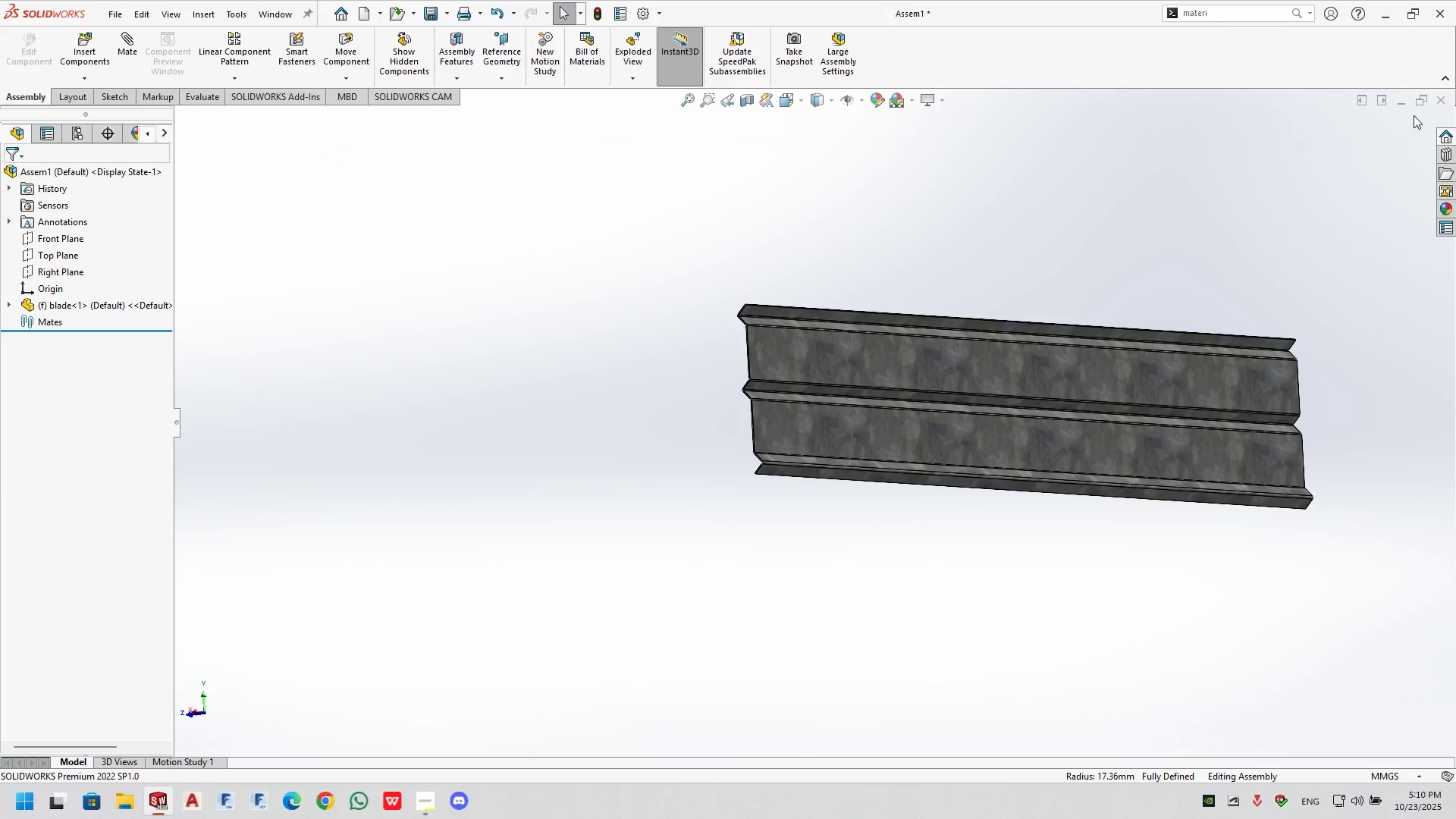 
left_click([1439, 98])
 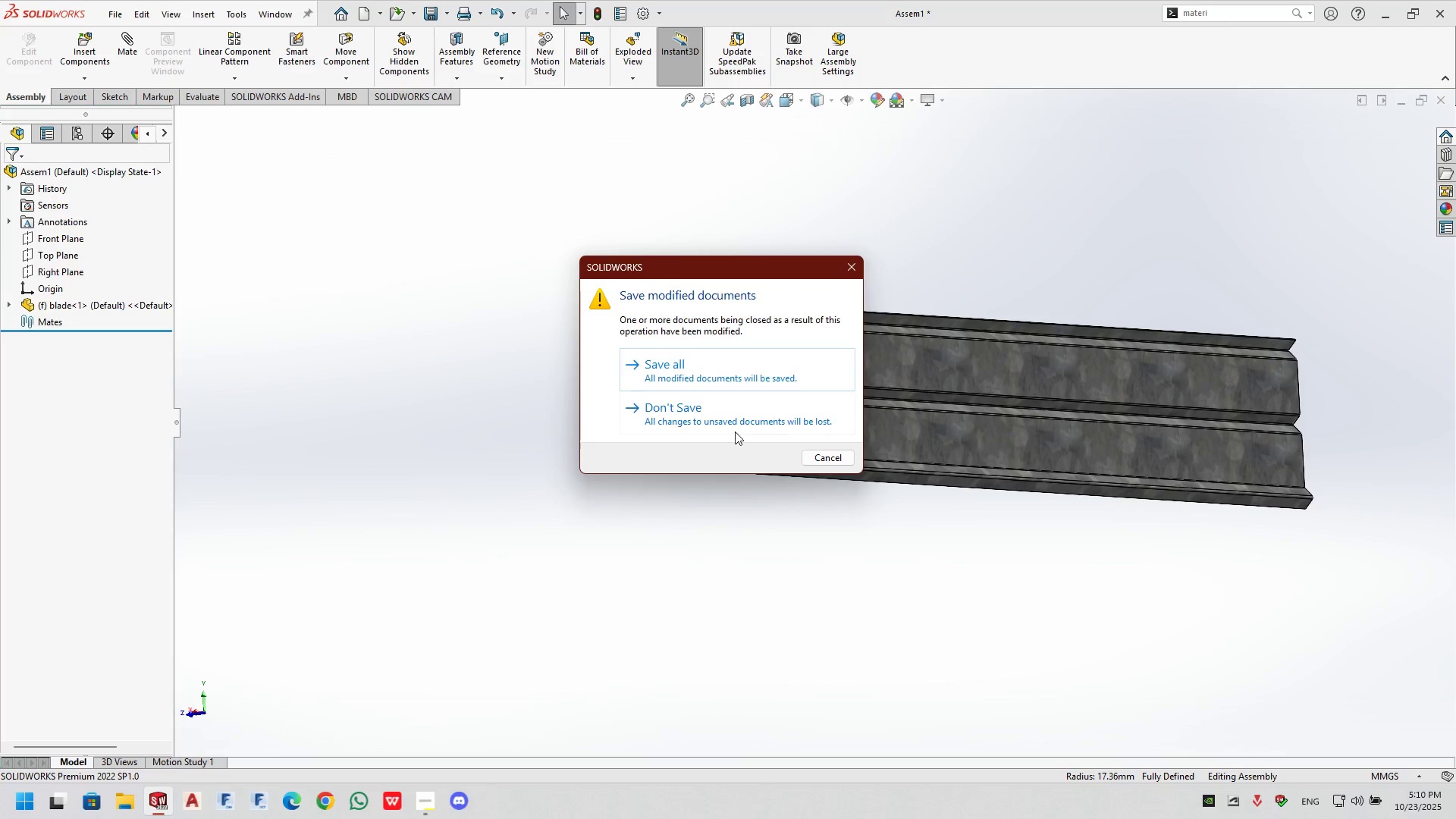 
left_click([732, 428])
 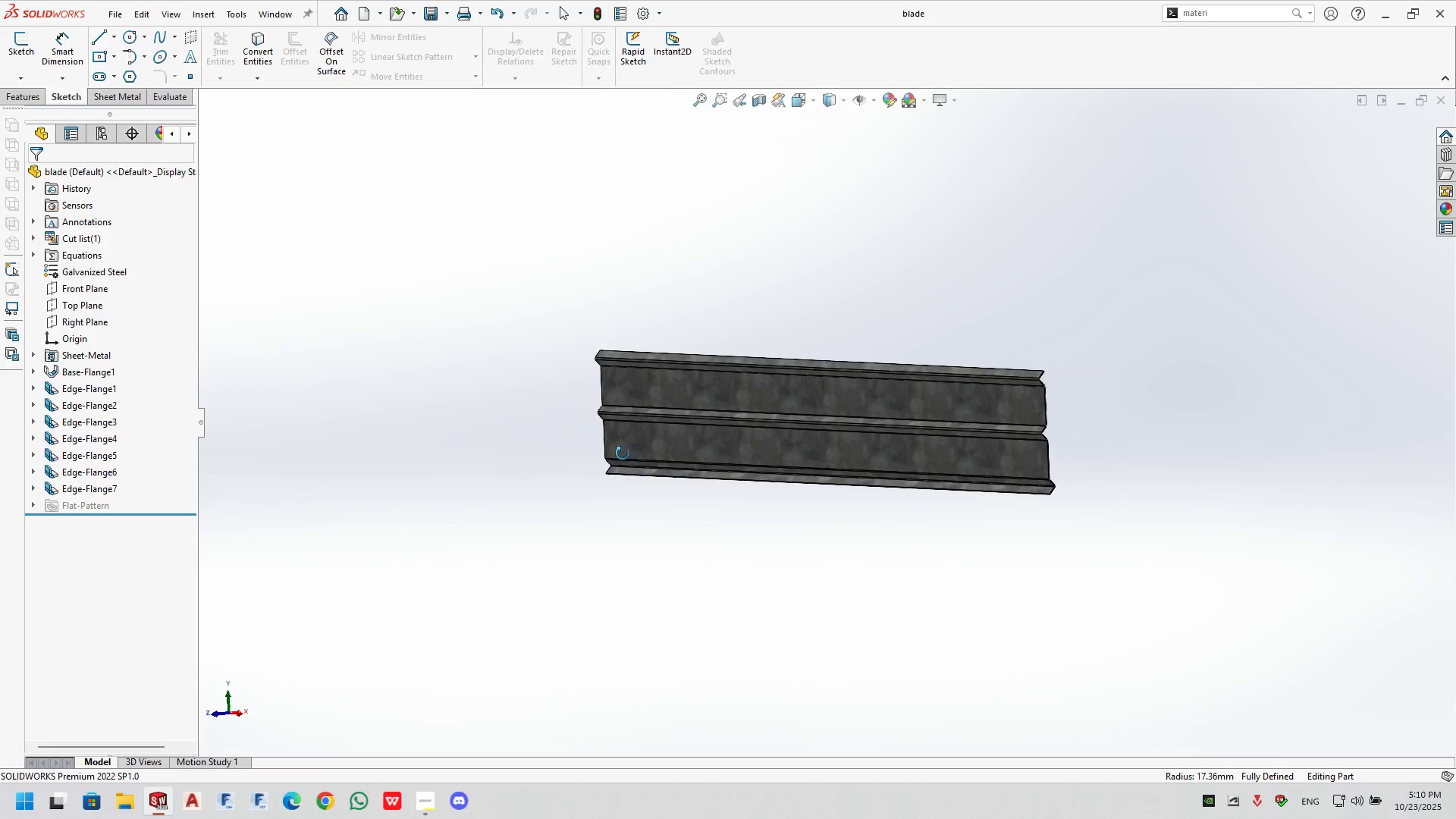 
left_click([1028, 337])
 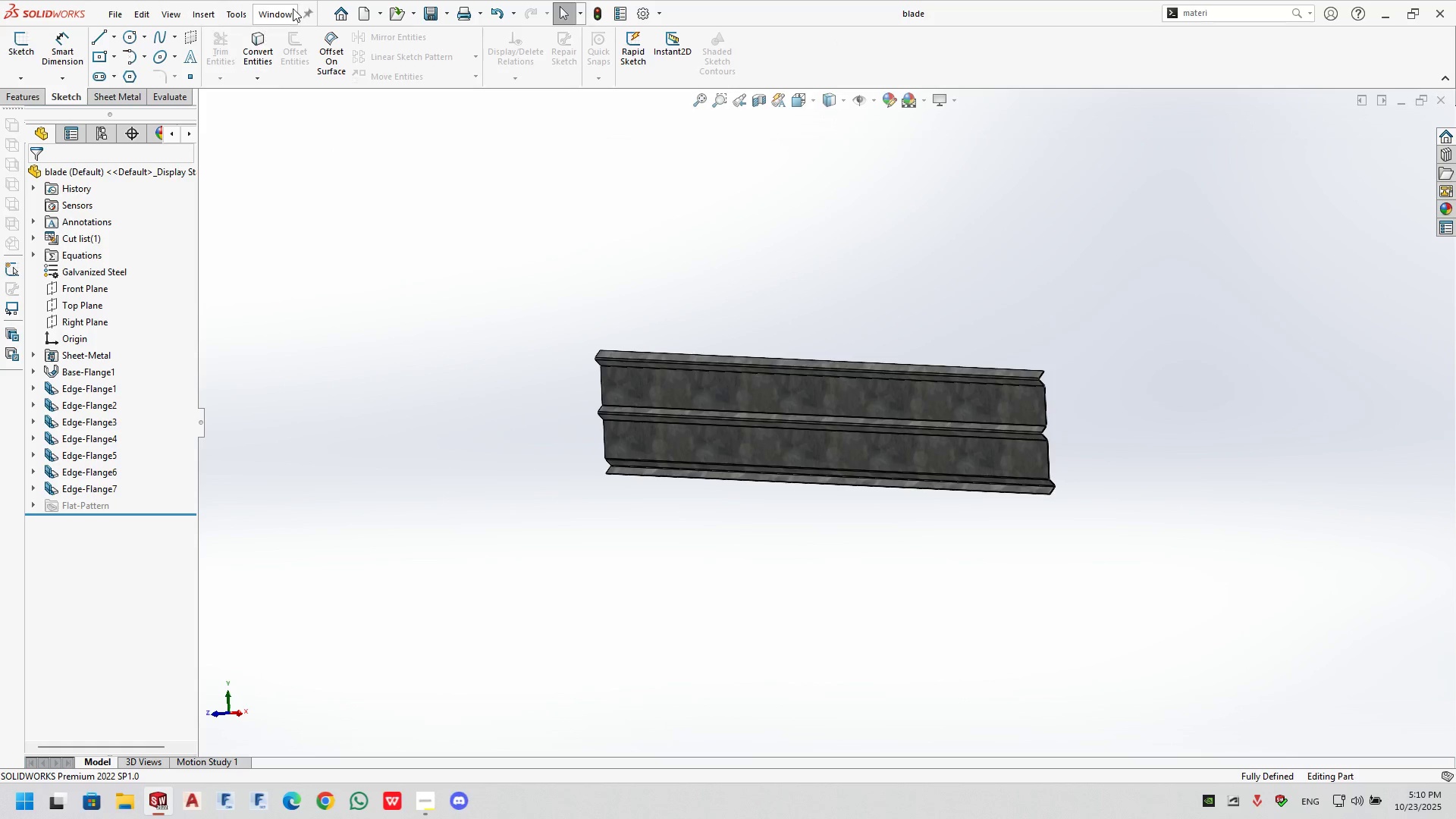 
left_click([376, 14])
 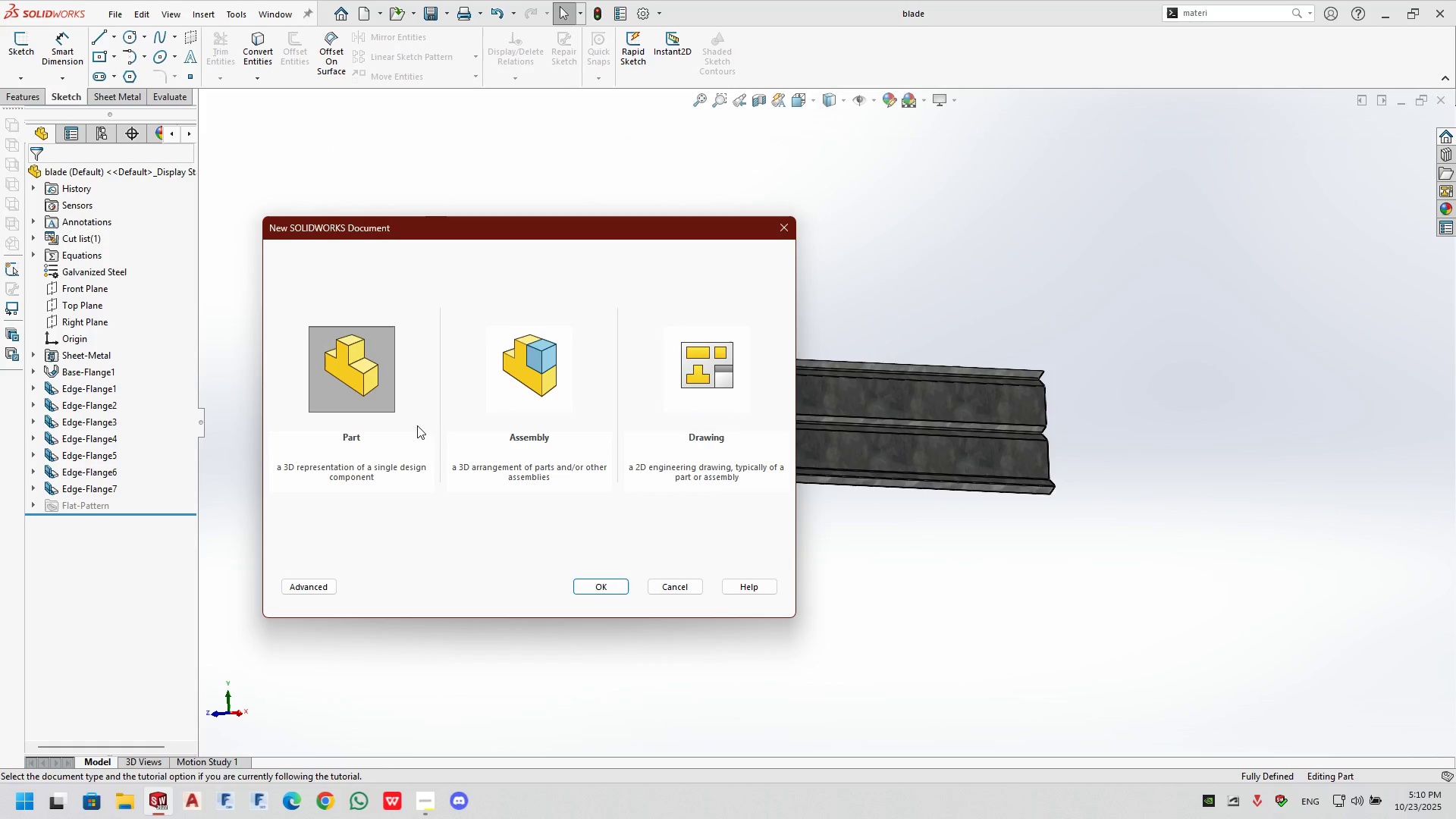 
double_click([346, 384])
 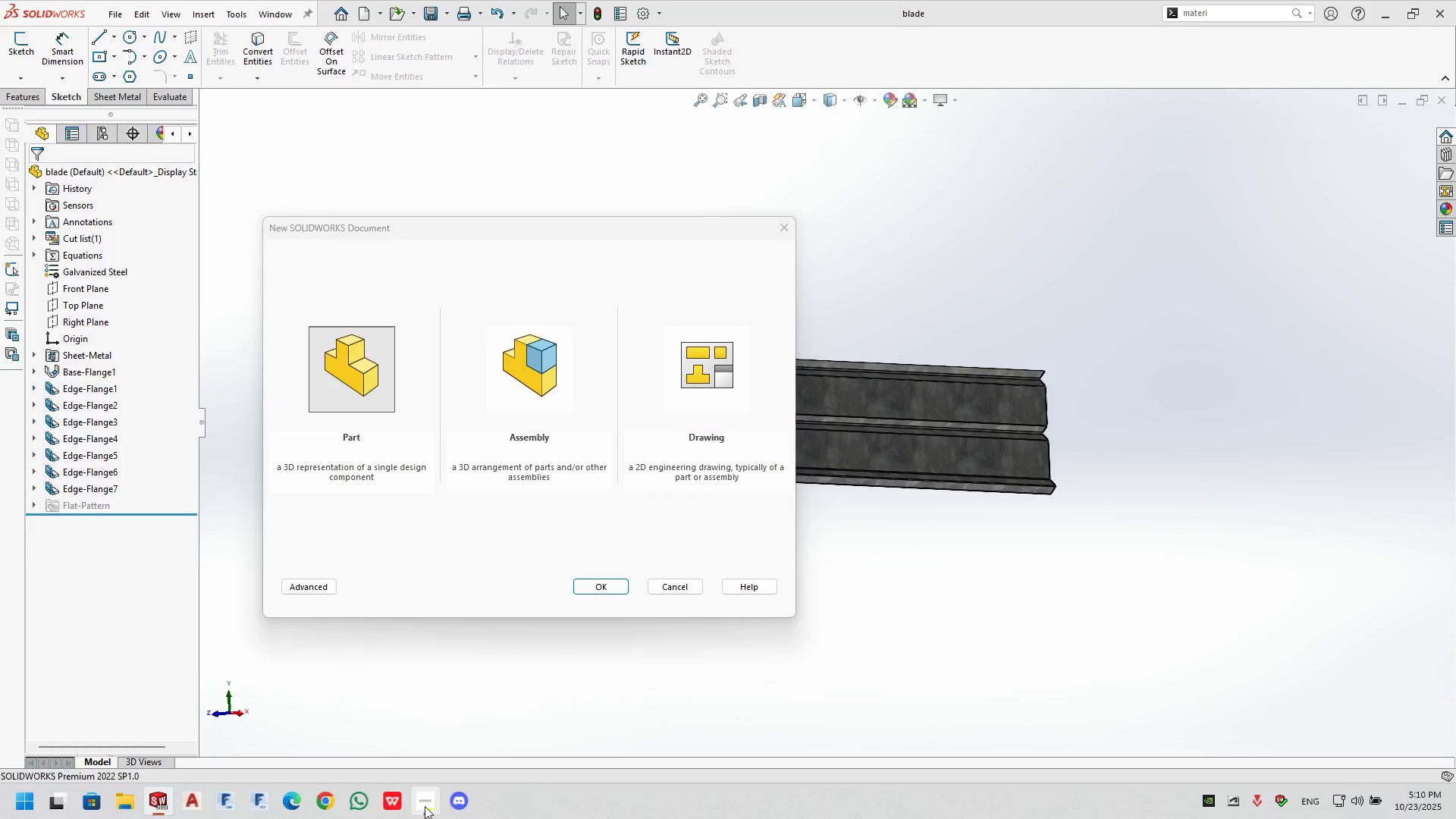 
left_click([425, 806])